 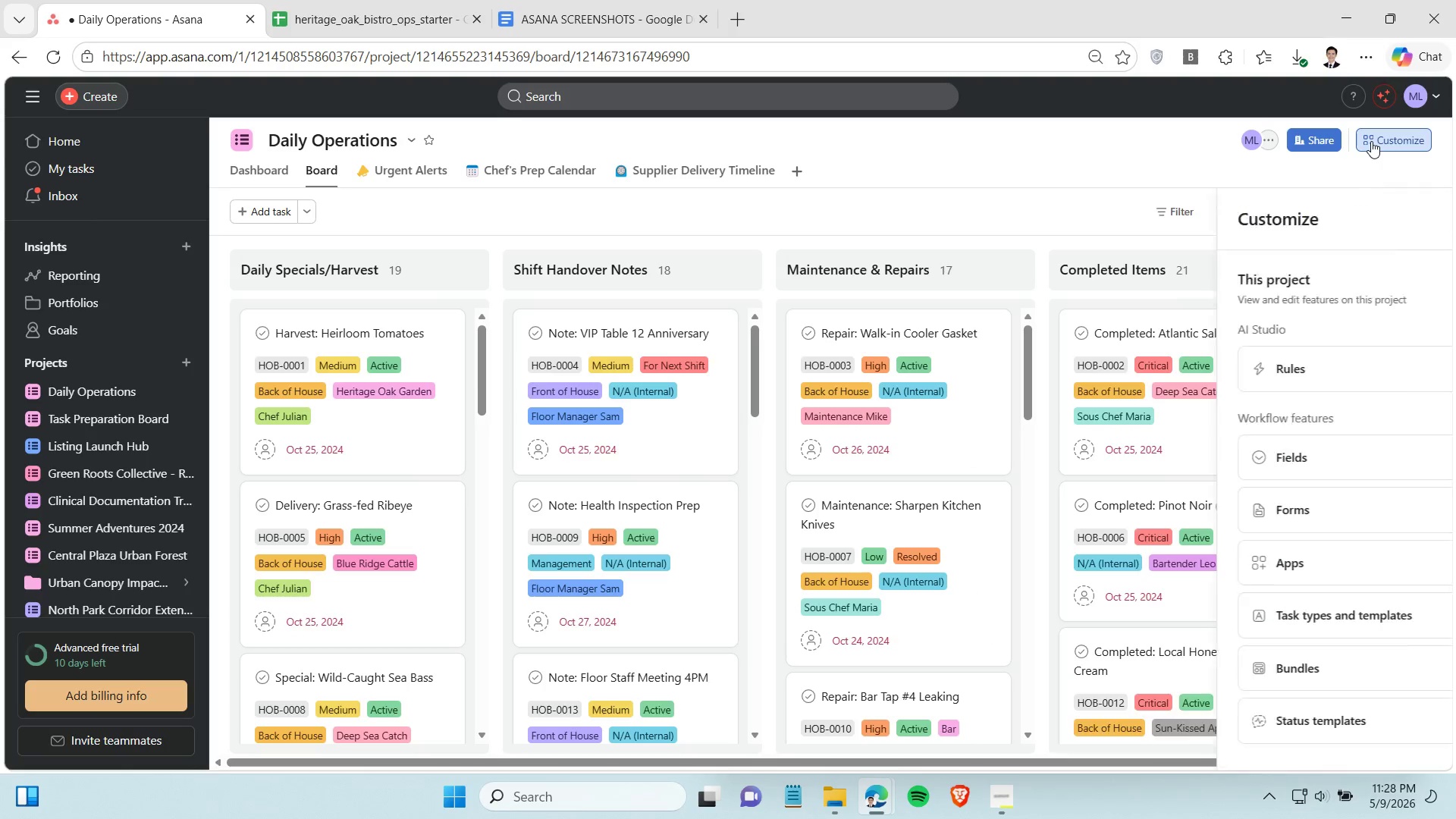 
left_click([1285, 365])
 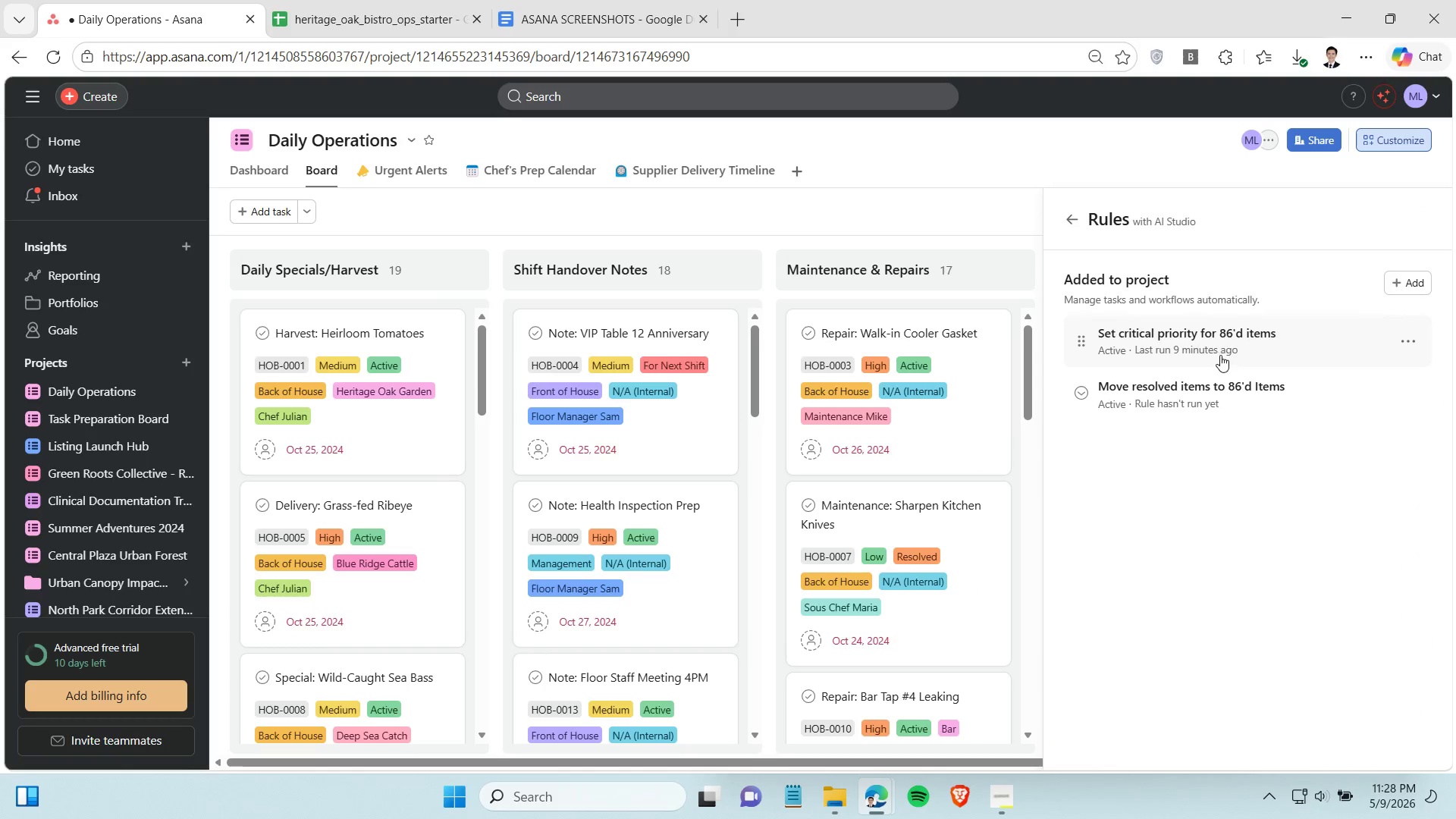 
left_click([1220, 355])
 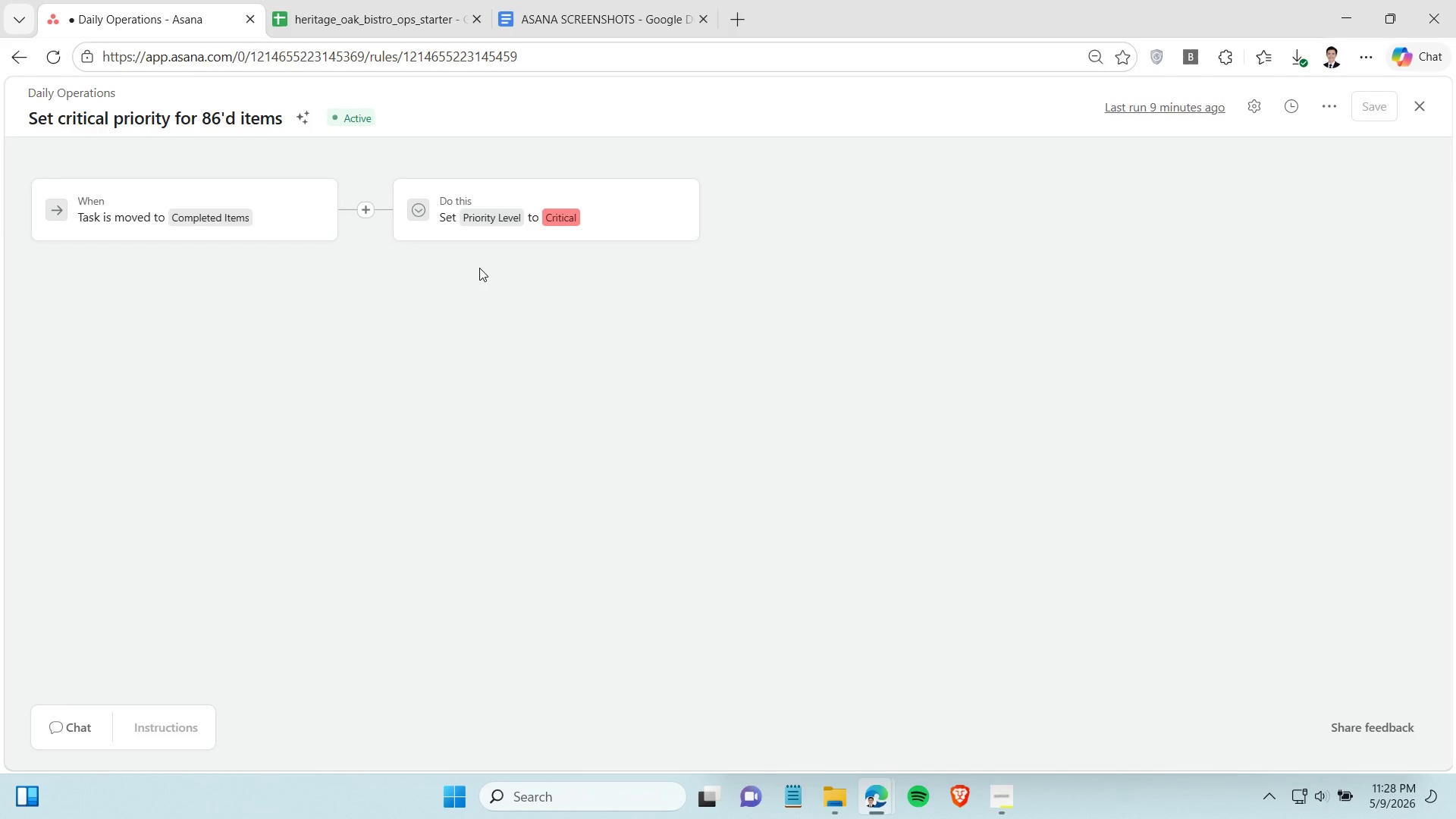 
wait(5.17)
 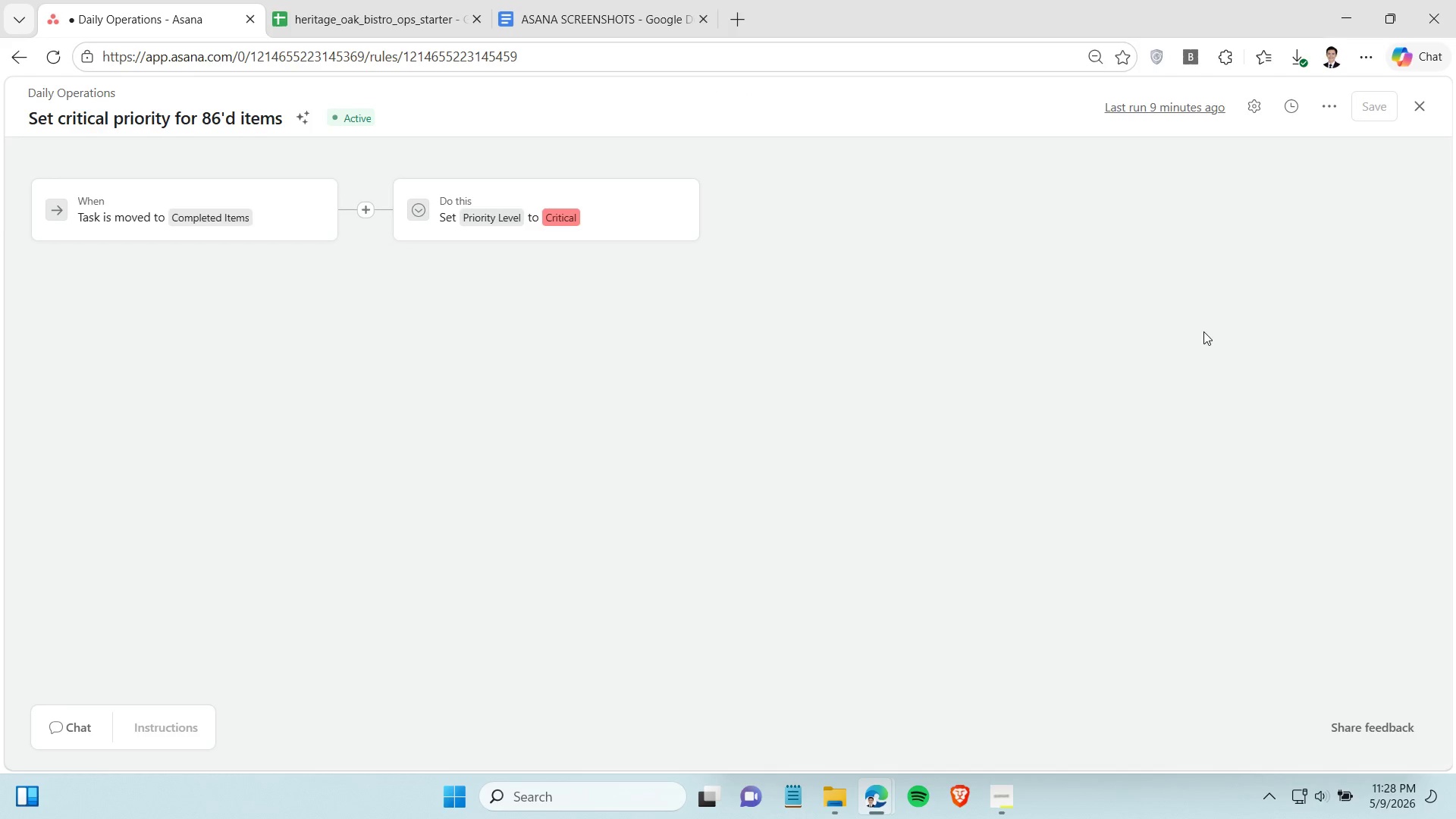 
left_click([16, 59])
 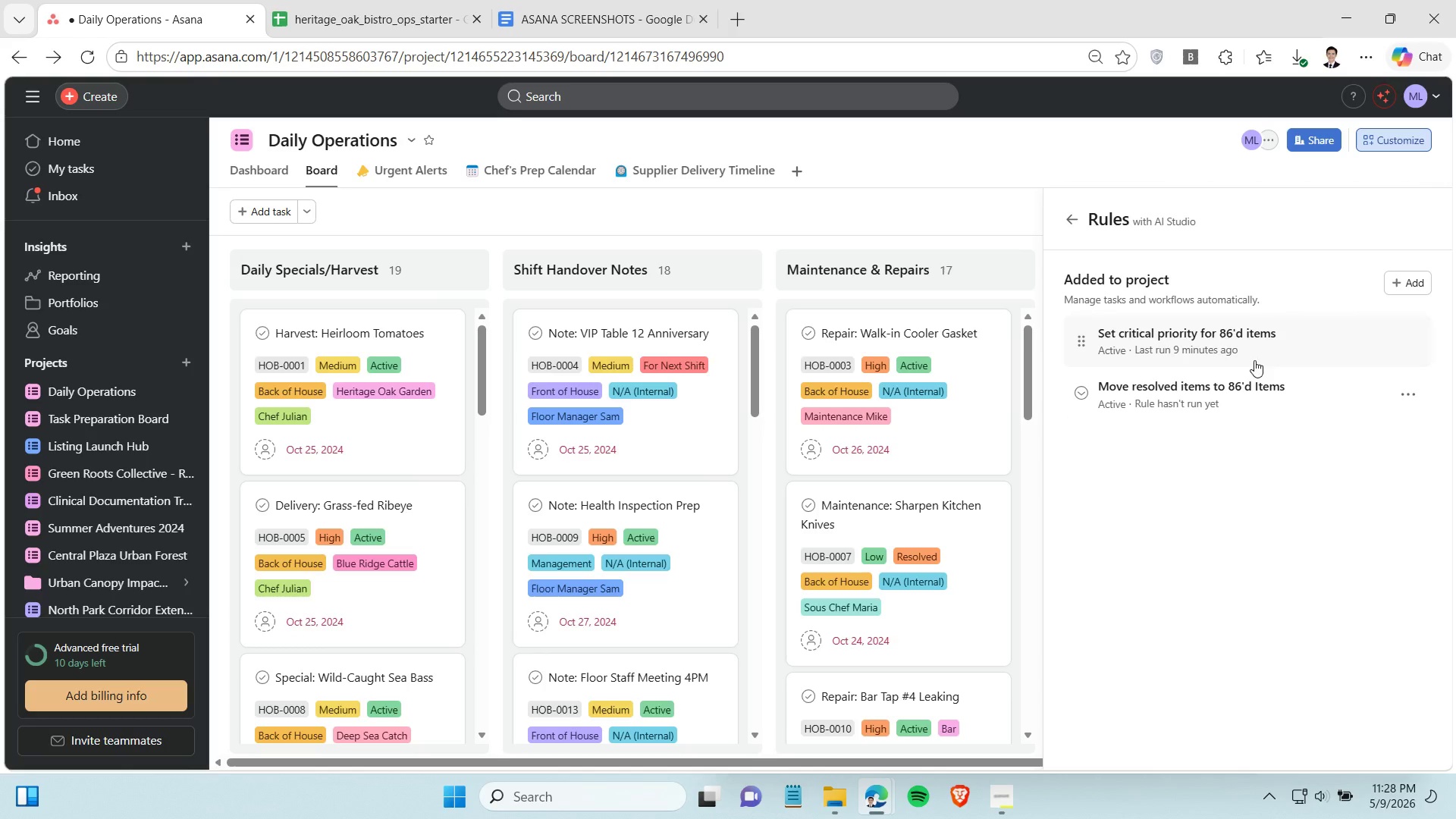 
left_click([1249, 342])
 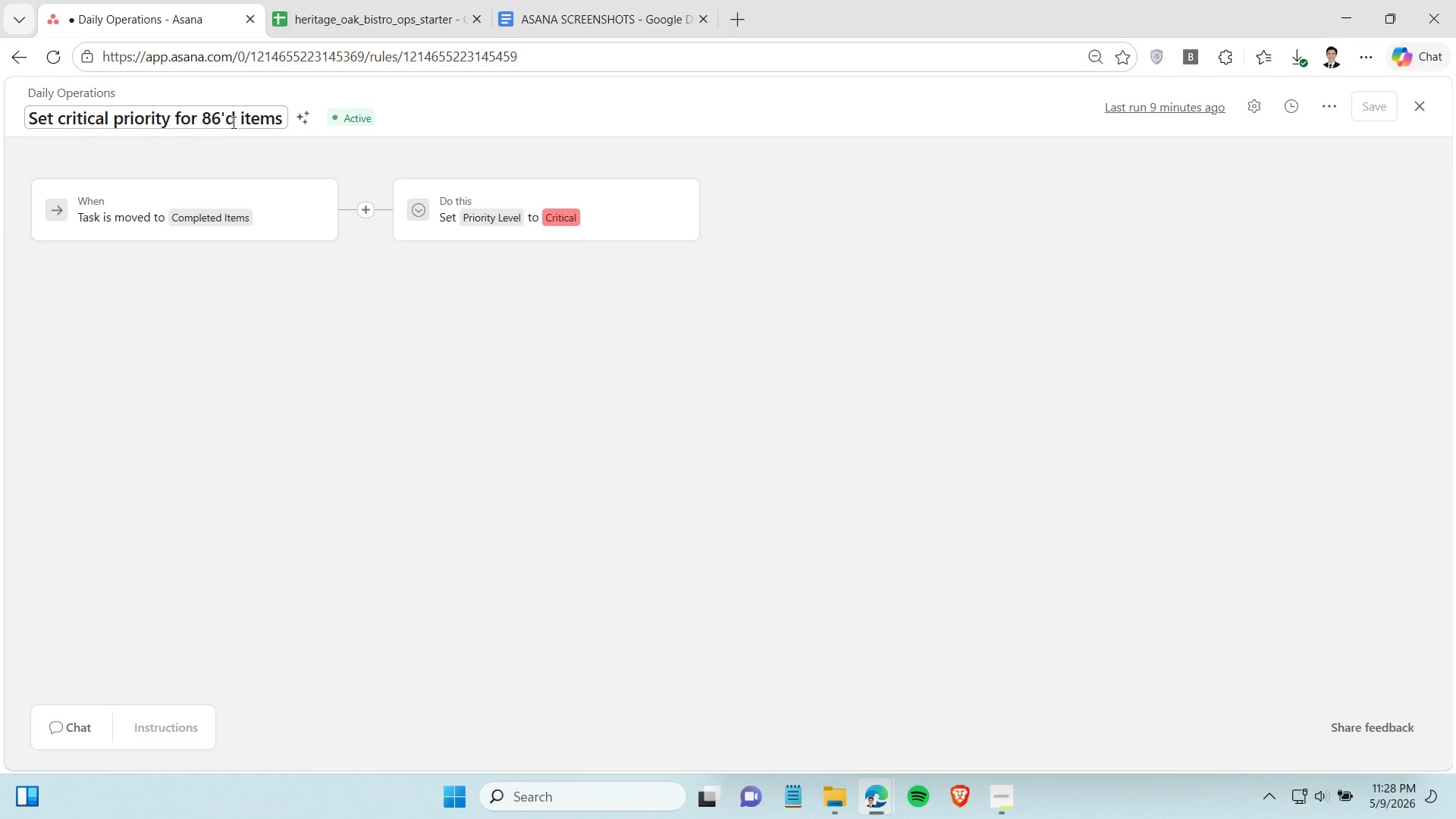 
left_click([226, 116])
 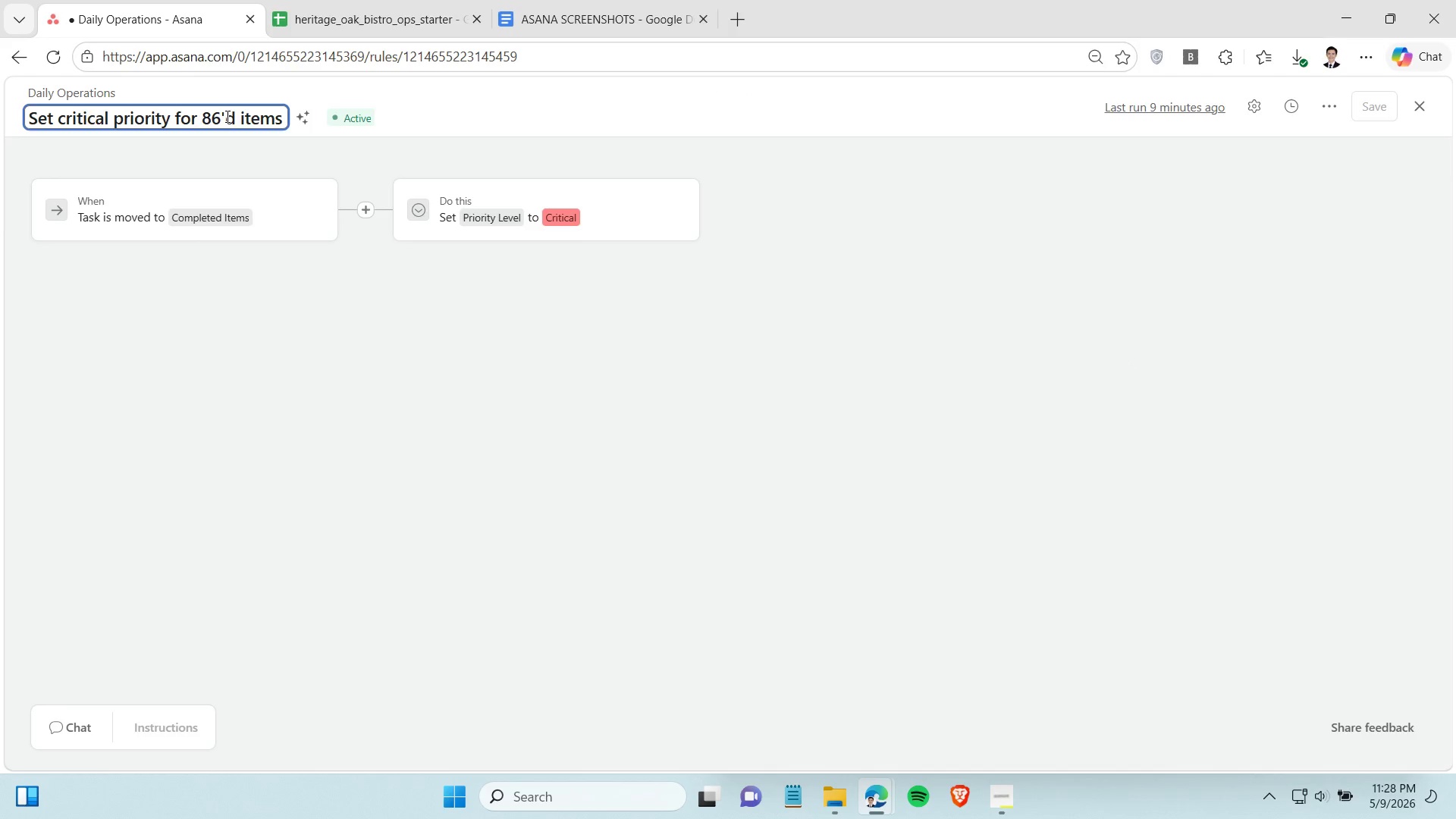 
key(Backspace)
key(Backspace)
key(Backspace)
type(compl)
key(Backspace)
key(Backspace)
key(Backspace)
key(Backspace)
key(Backspace)
type(COMPLETED)
key(Backspace)